 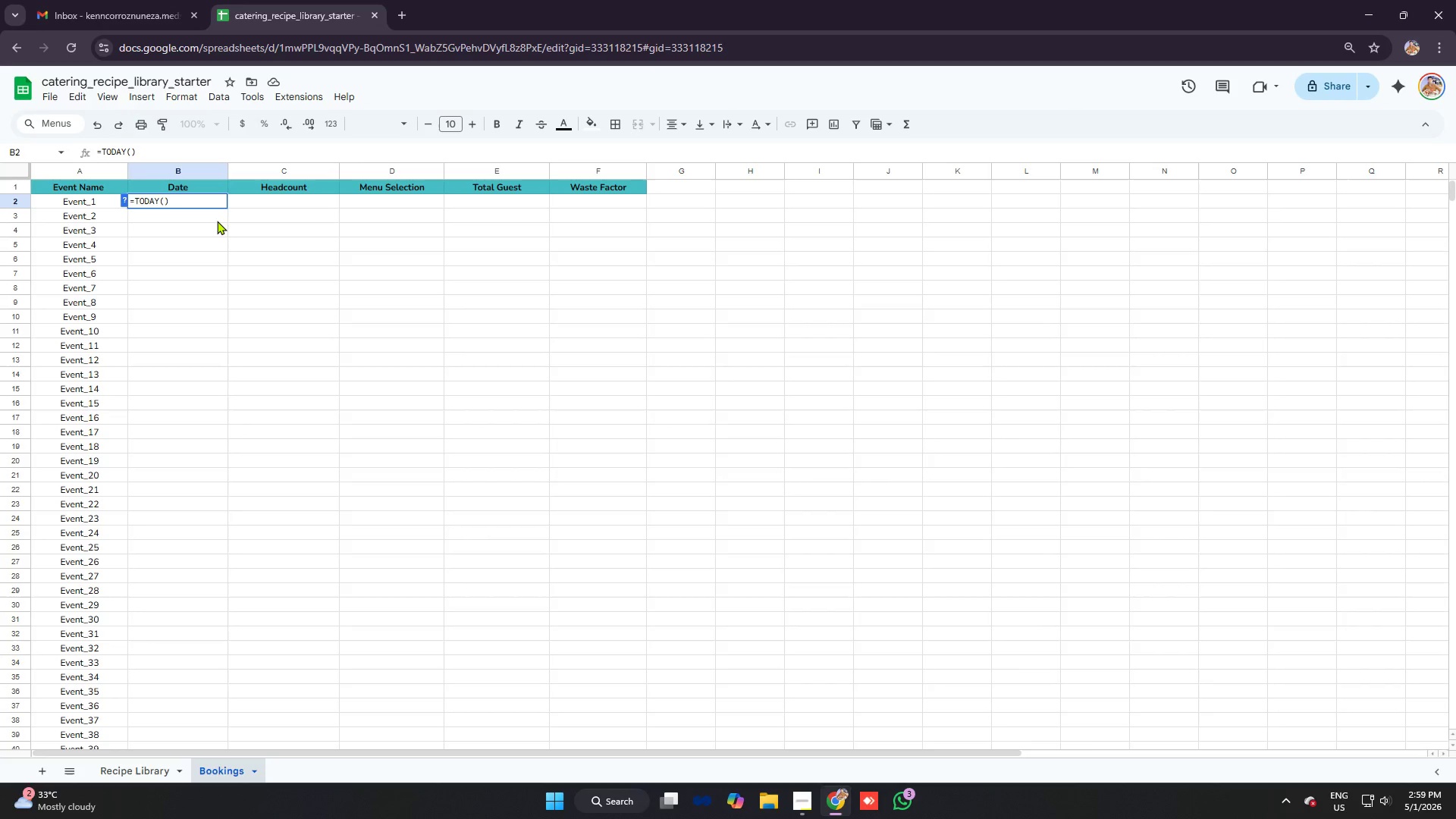 
hold_key(key=ShiftRight, duration=1.06)
 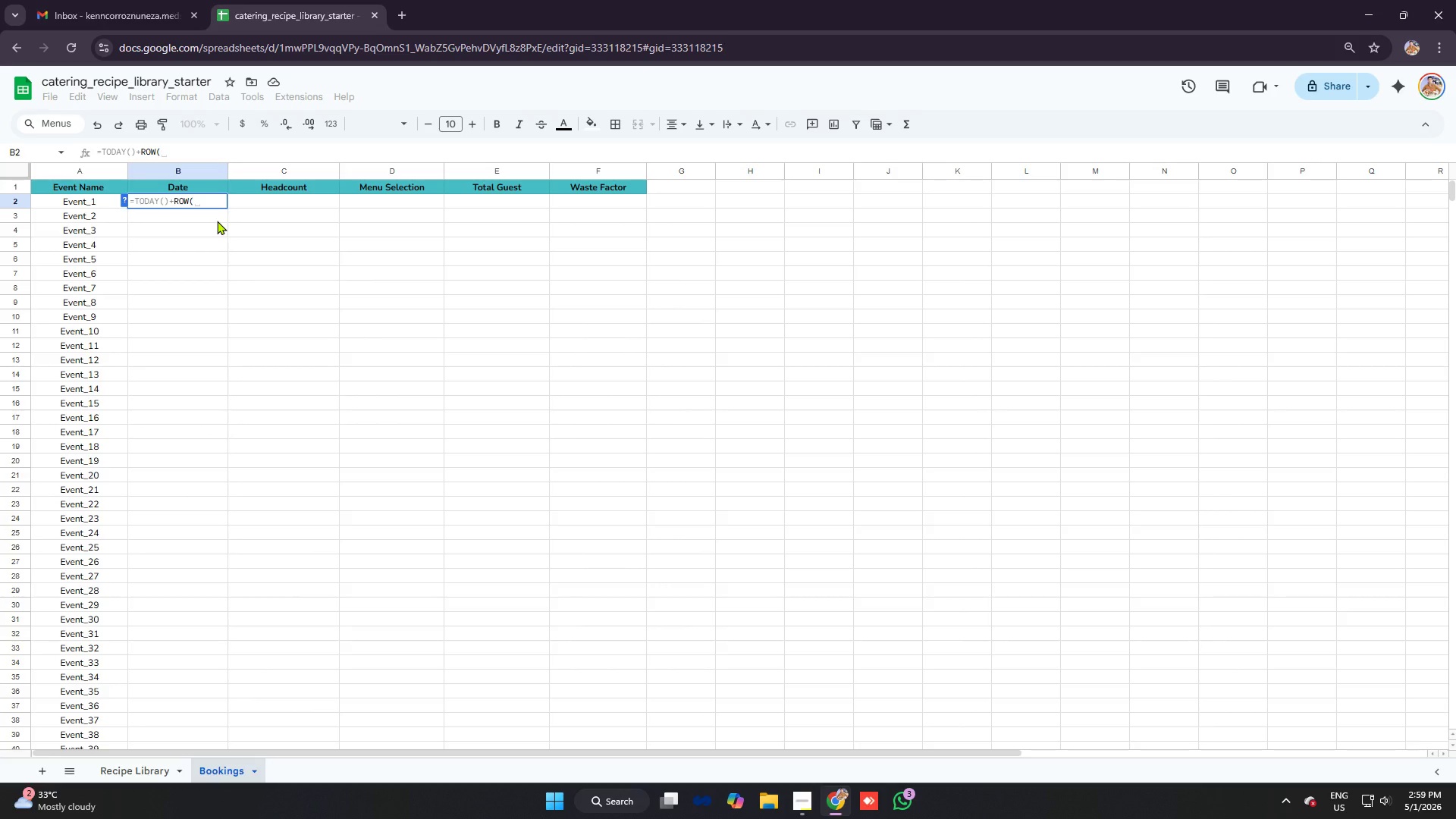 
hold_key(key=ShiftRight, duration=1.41)
 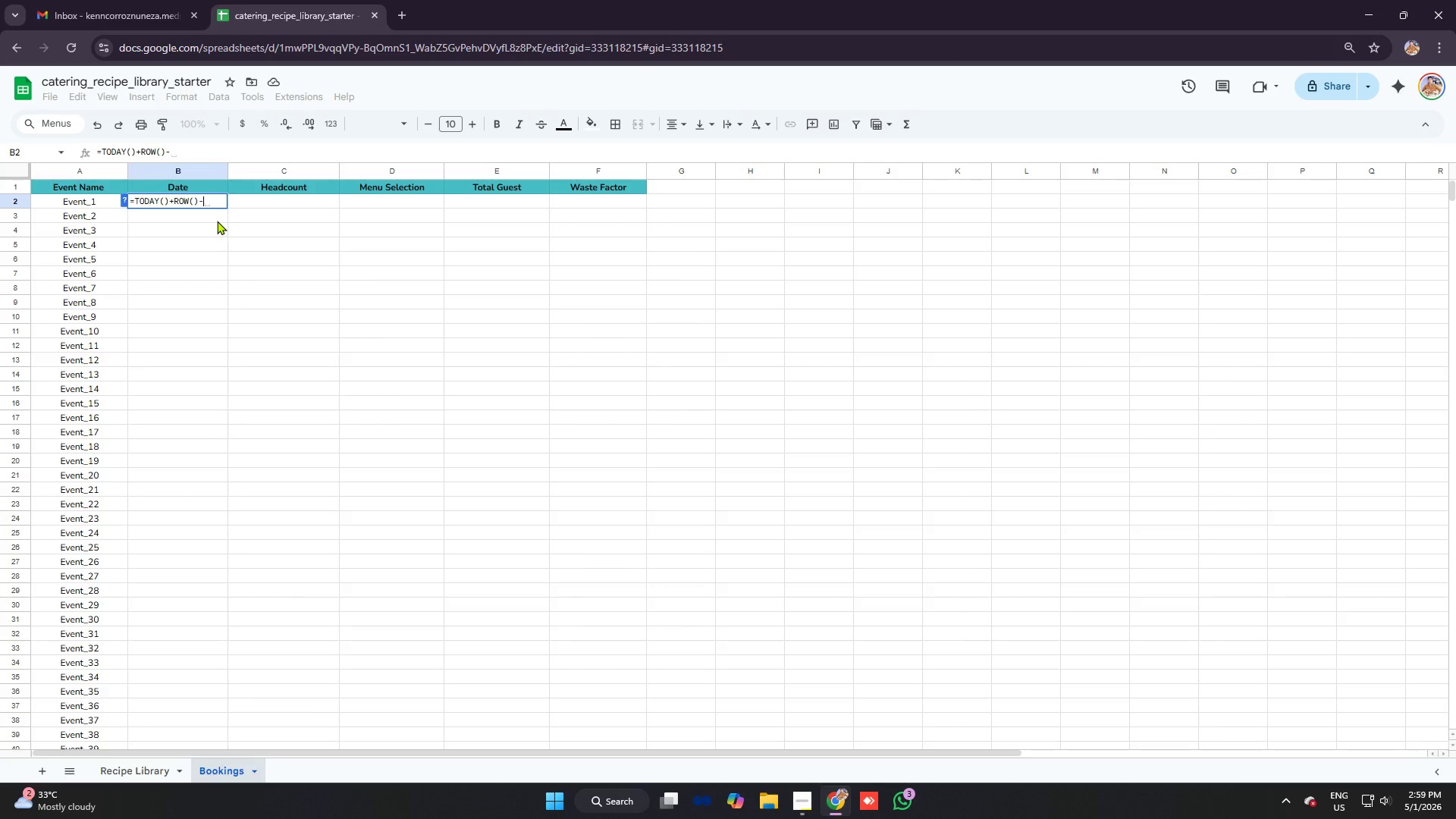 
key(Enter)
 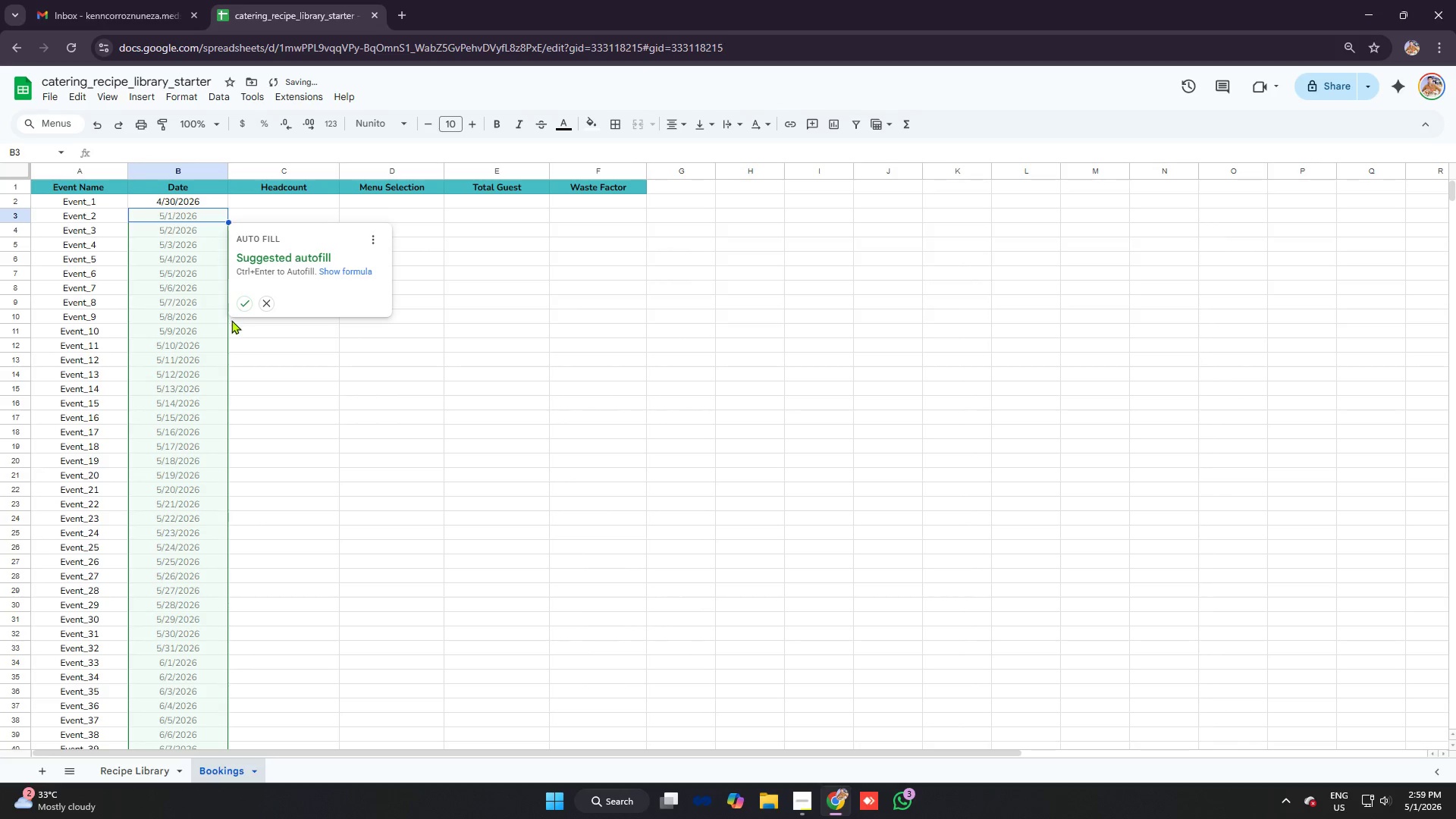 
left_click([247, 303])
 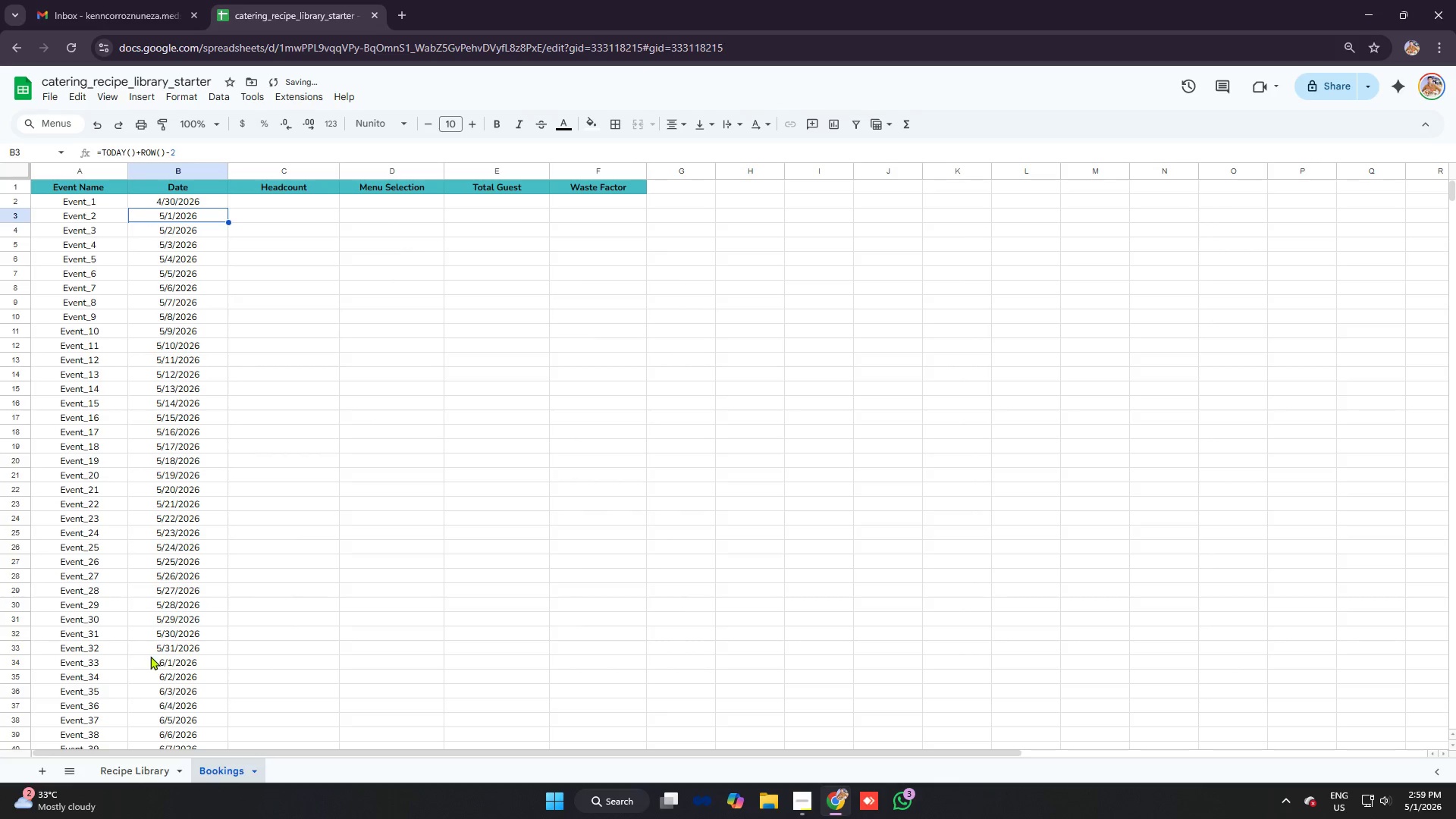 
left_click([141, 698])
 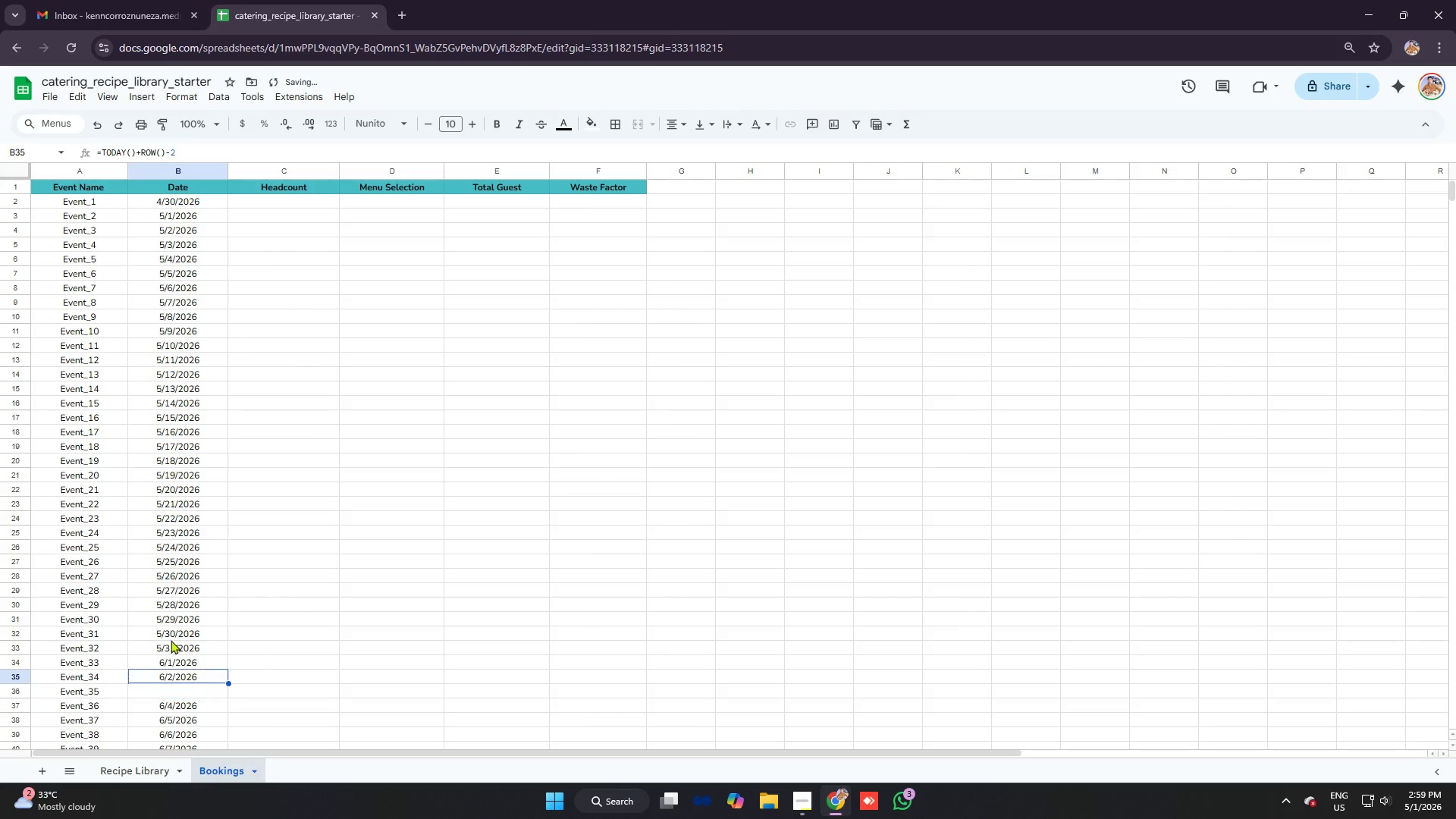 
double_click([167, 541])
 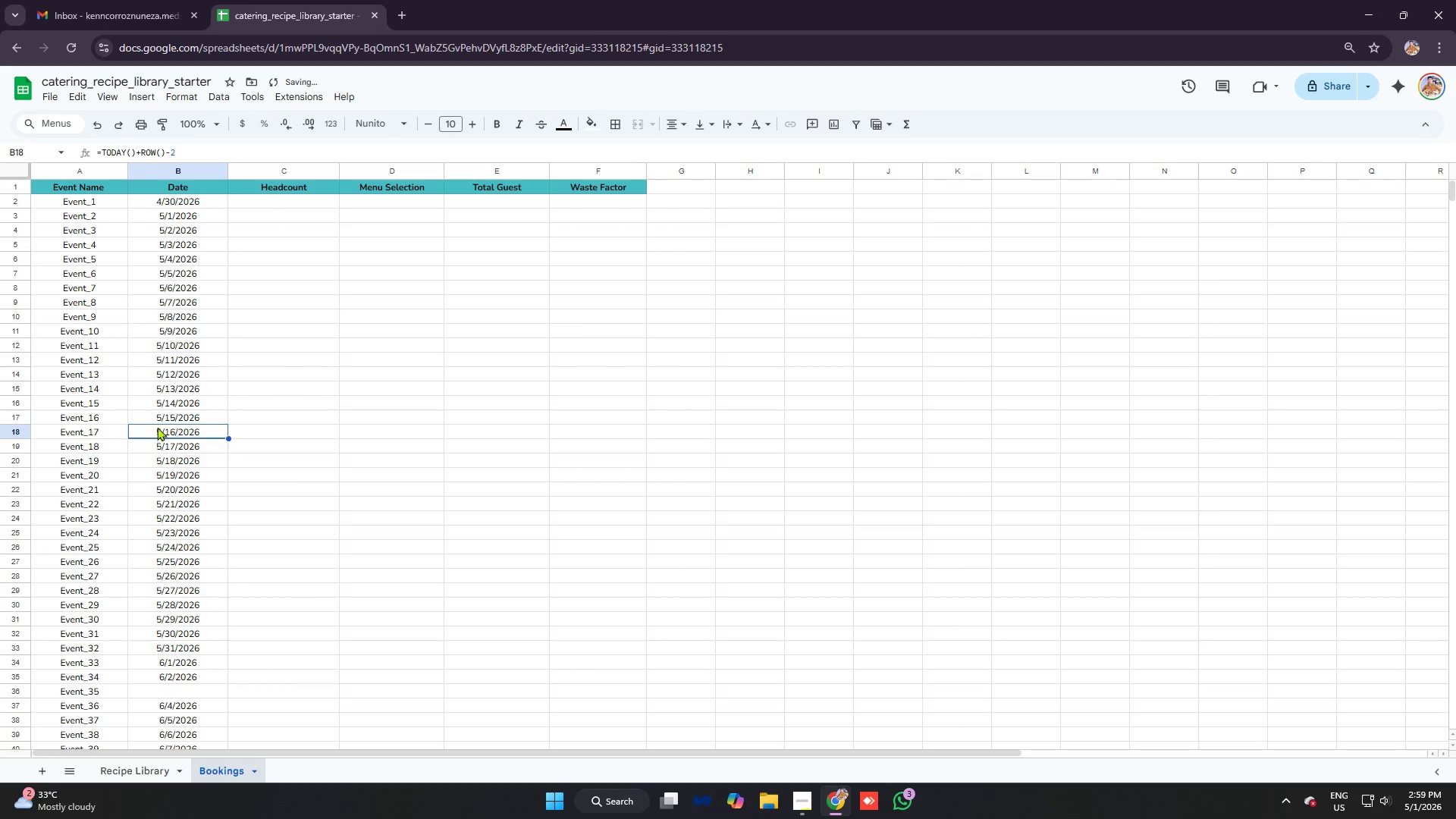 
triple_click([157, 373])
 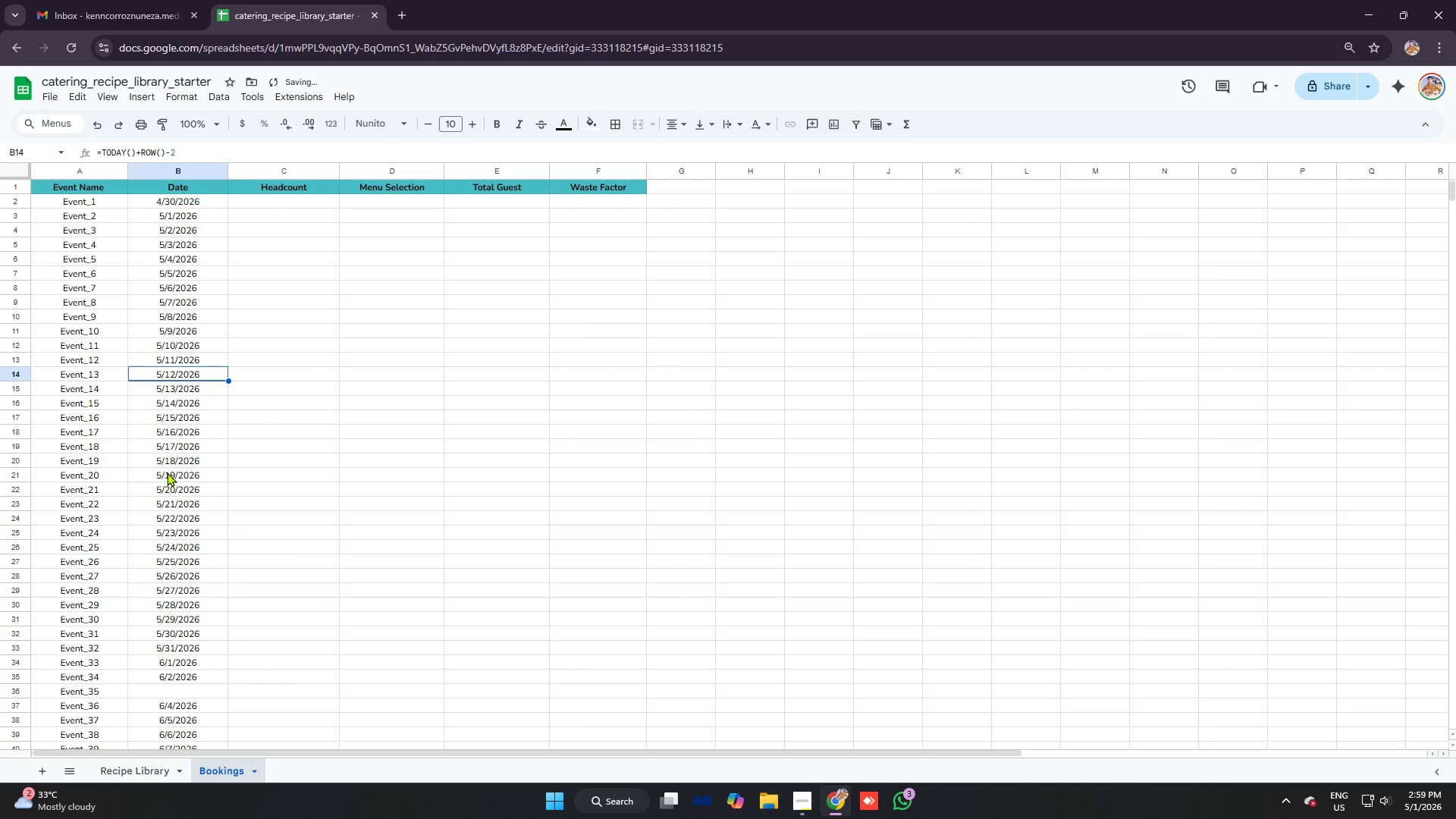 
left_click_drag(start_coordinate=[168, 472], to_coordinate=[167, 477])
 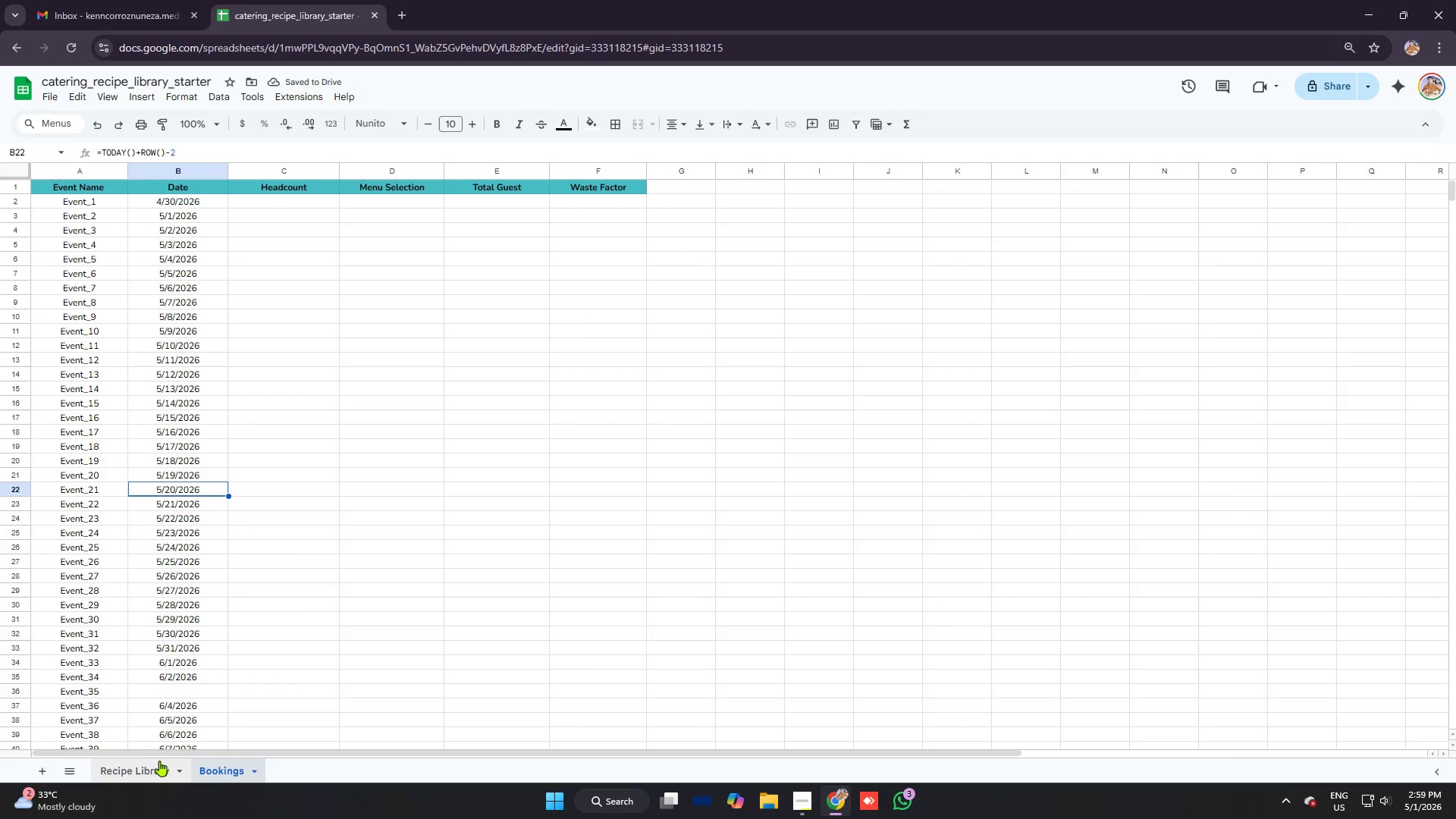 
left_click([158, 761])
 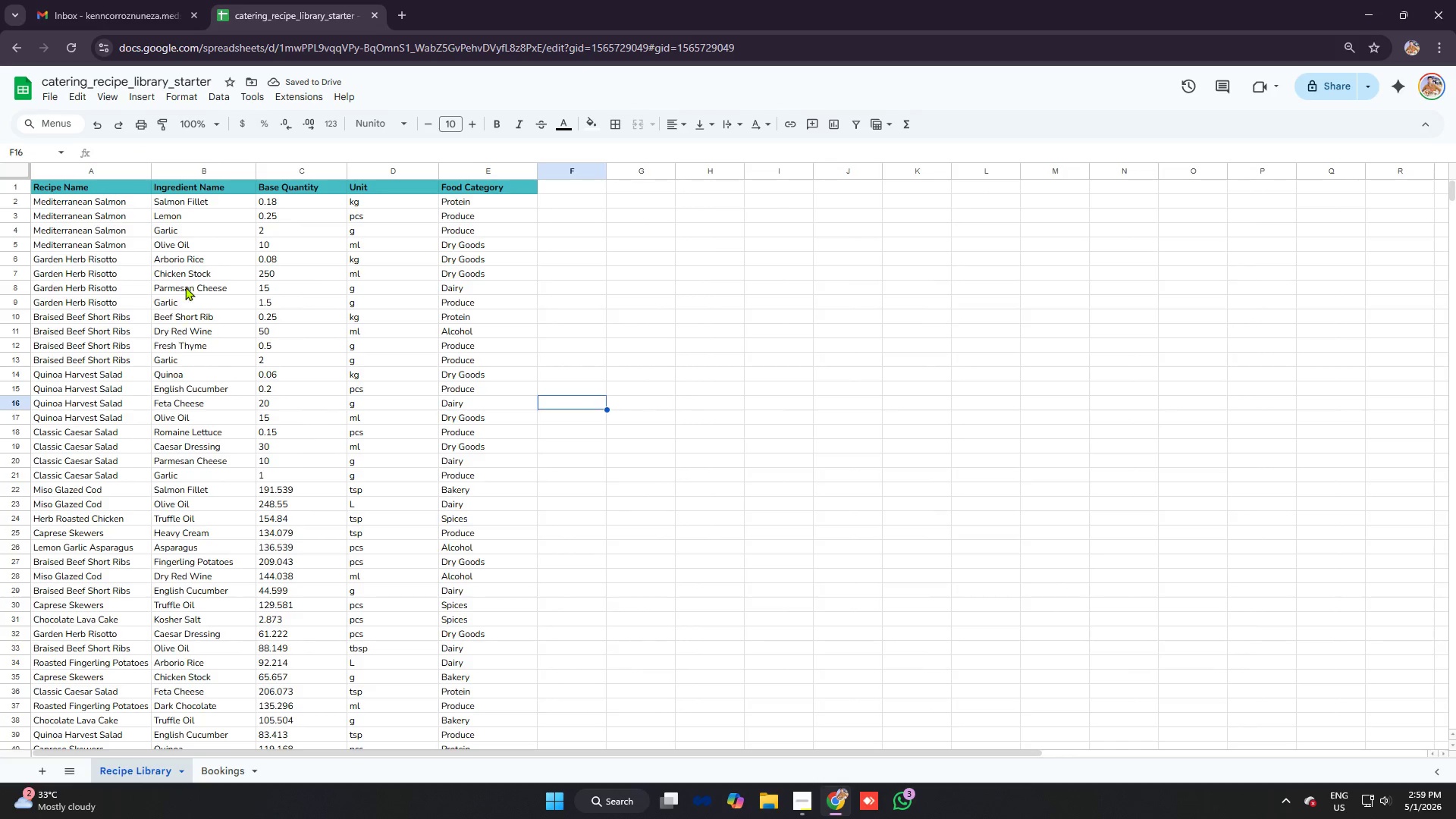 
left_click([185, 287])
 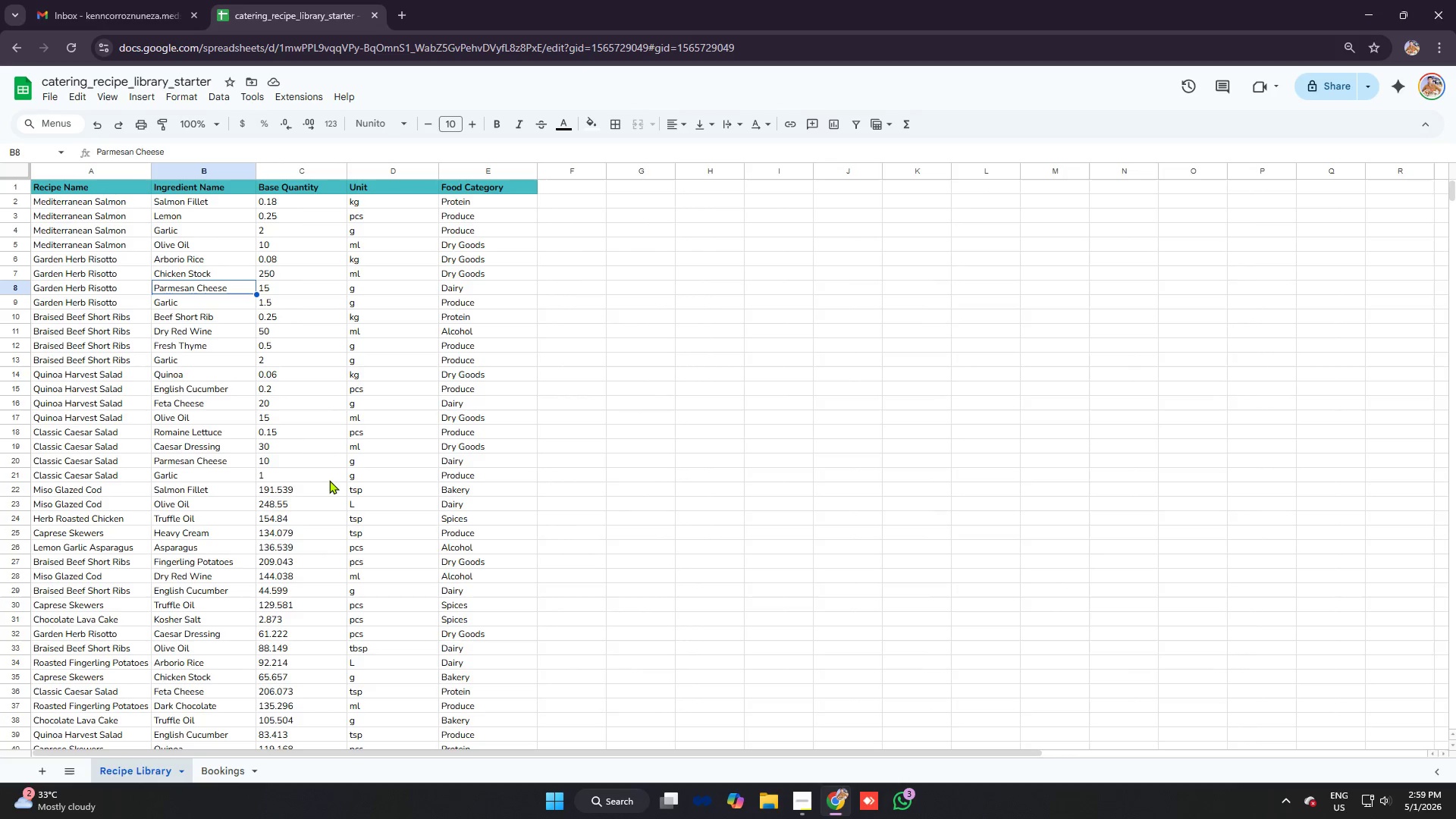 
wait(5.5)
 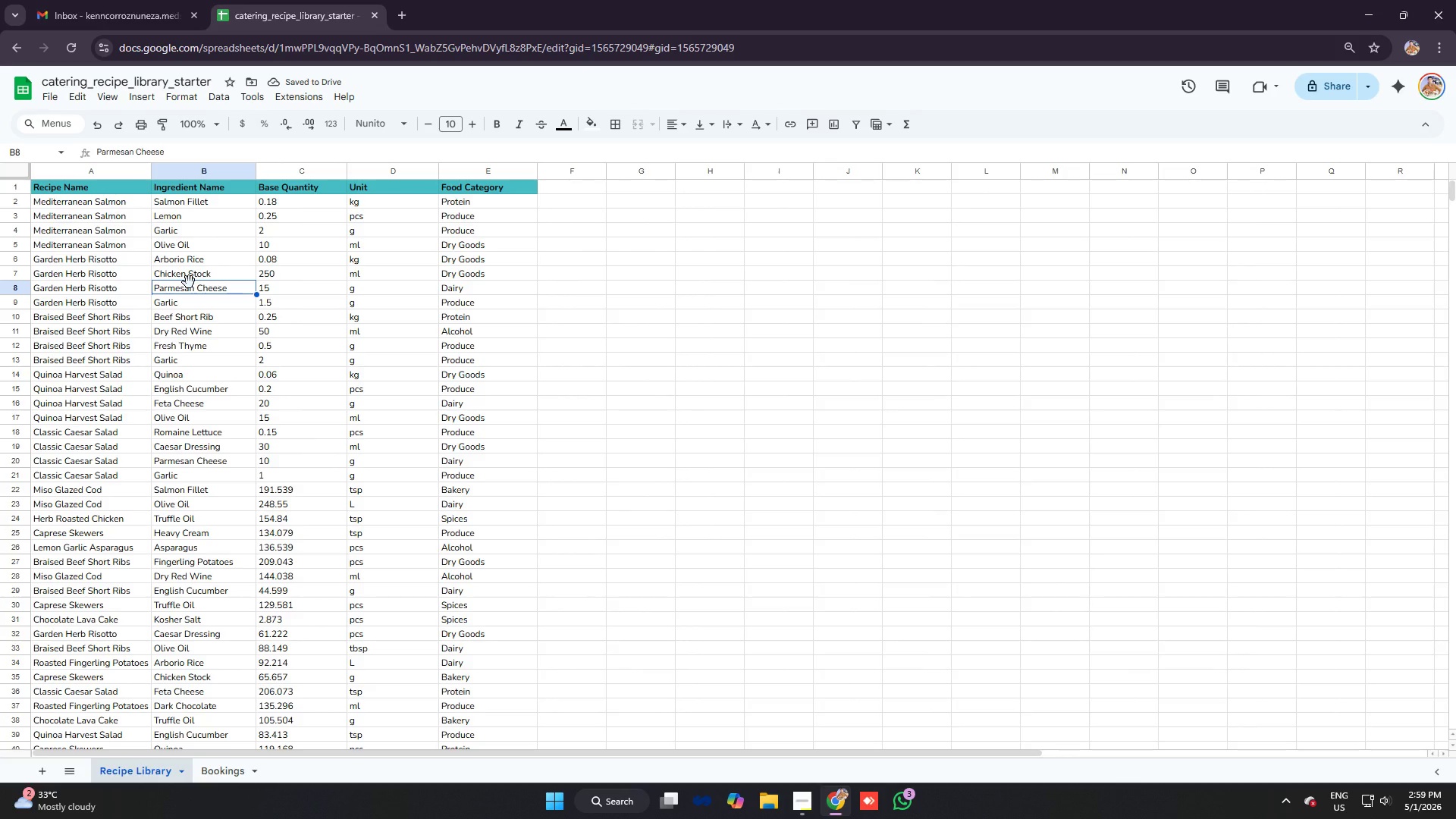 
left_click([233, 225])
 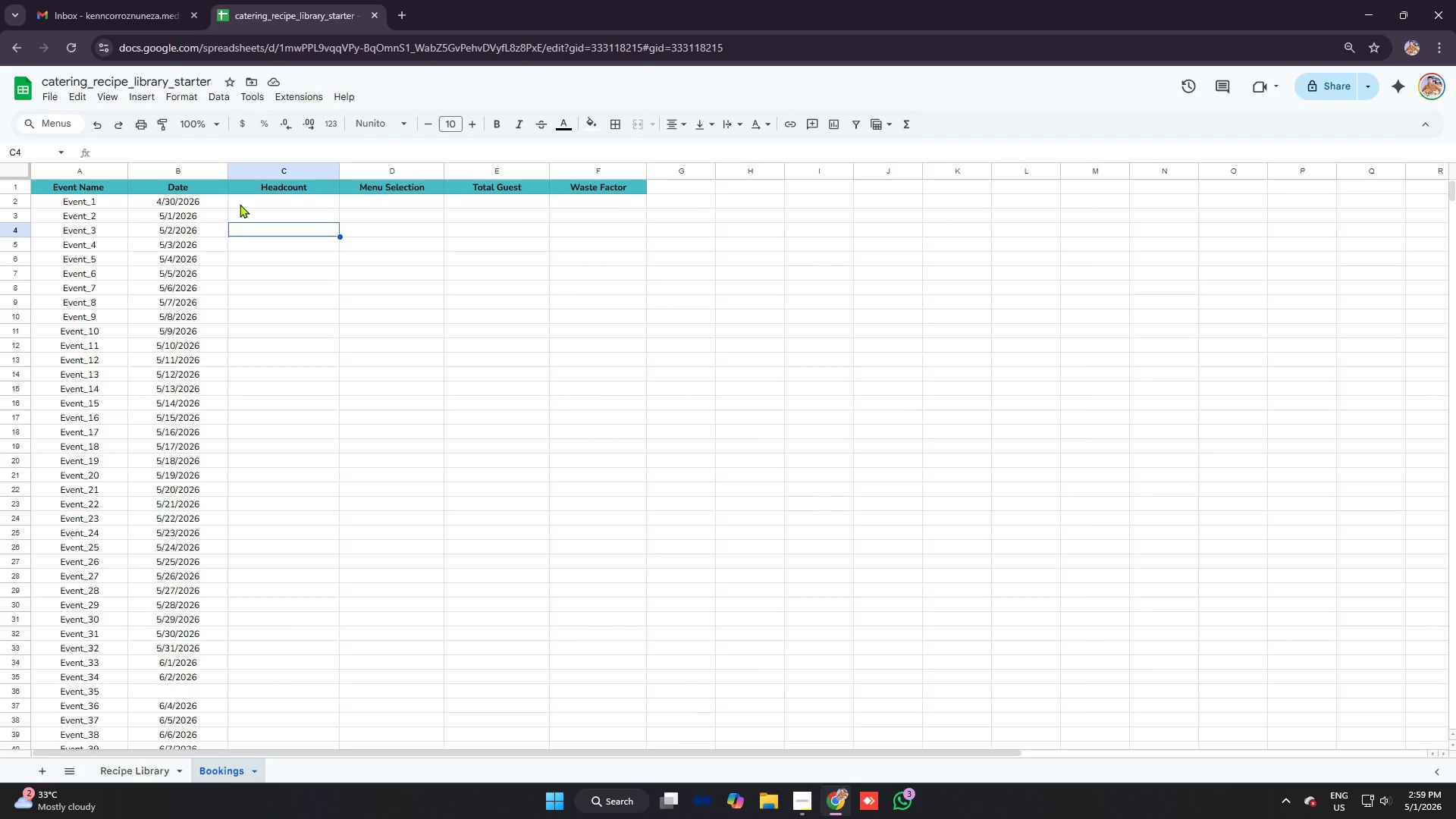 
left_click([240, 204])
 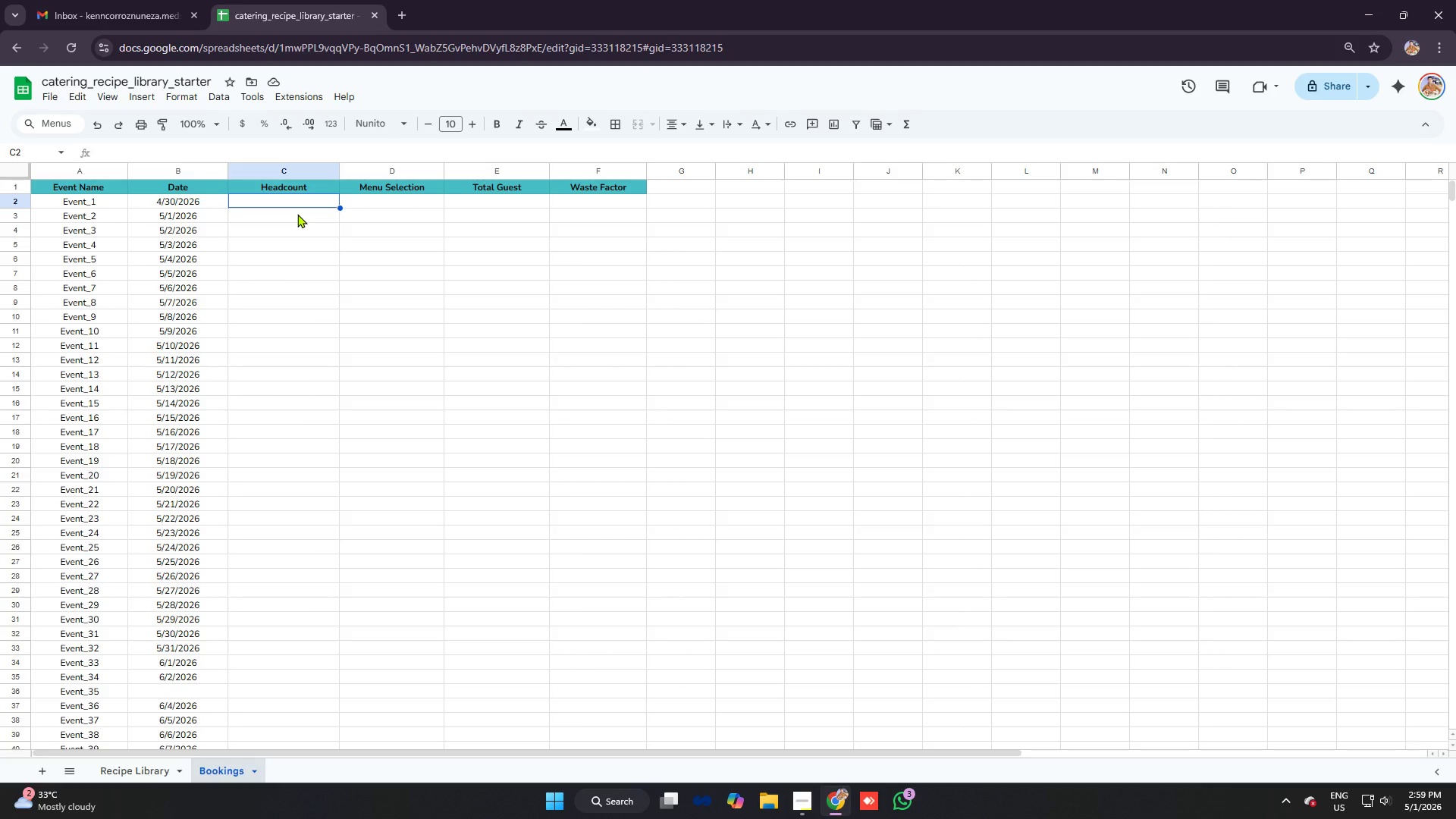 
wait(5.97)
 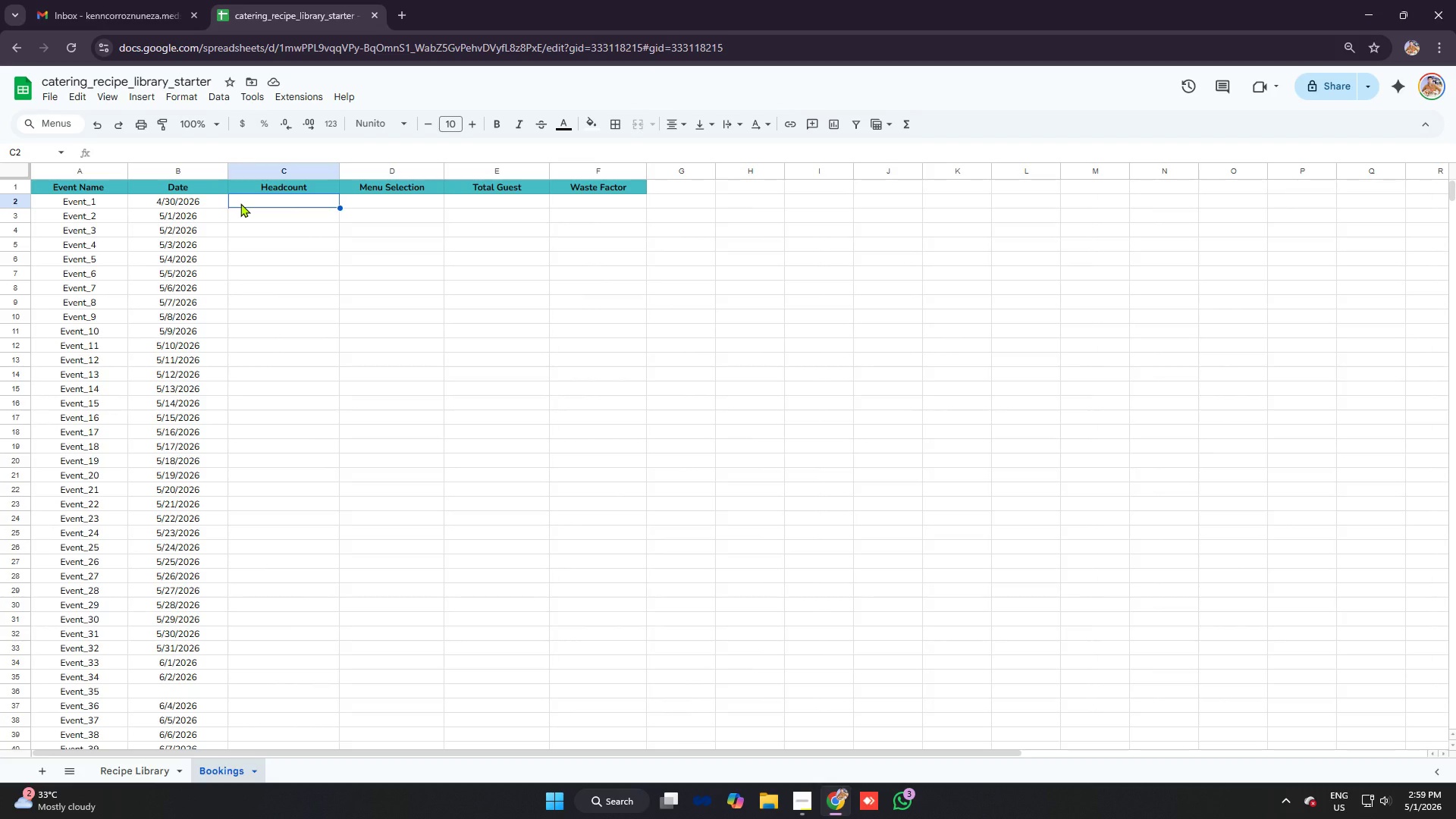 
key(Alt+AltLeft)
 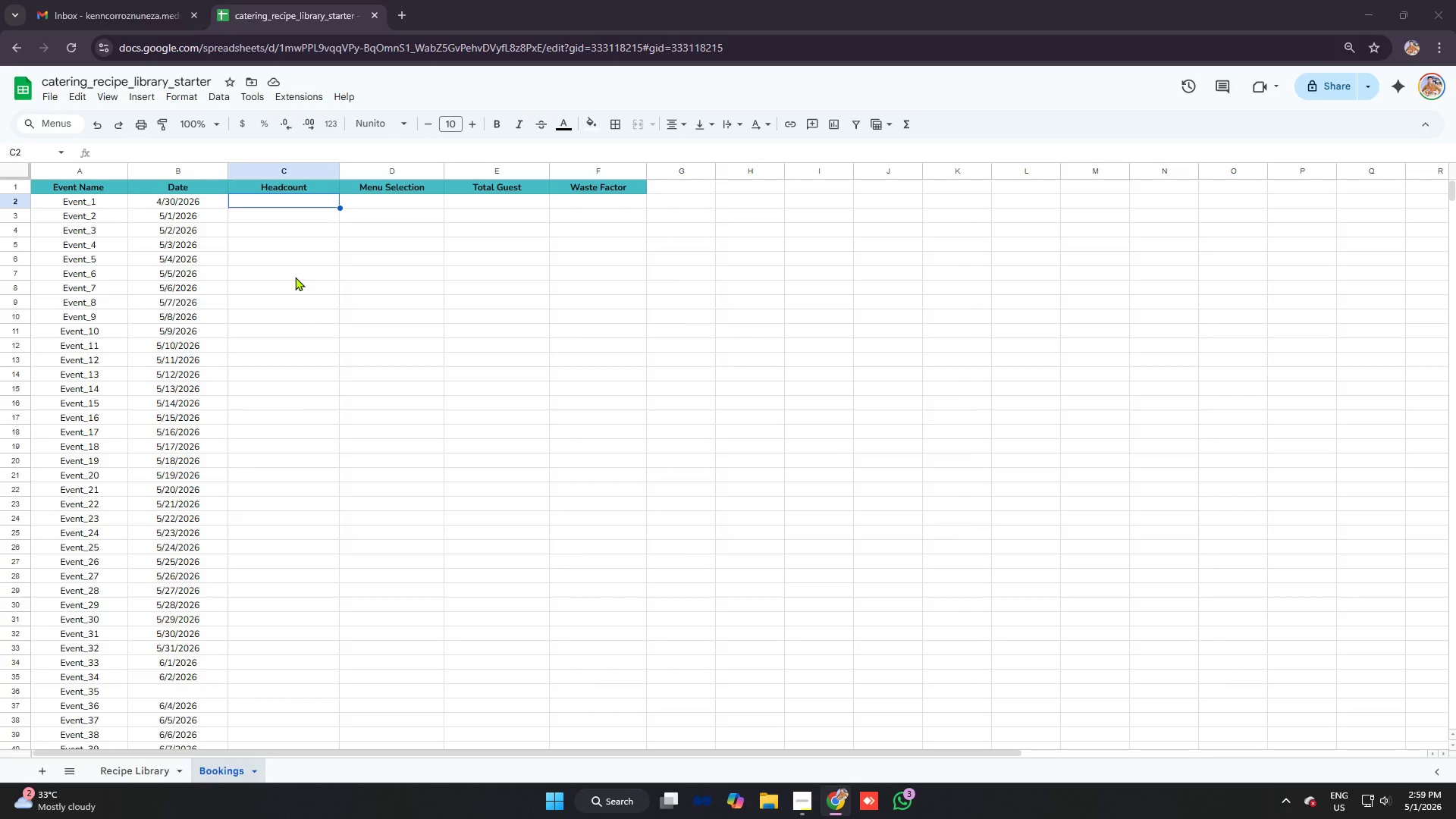 
key(Alt+Tab)